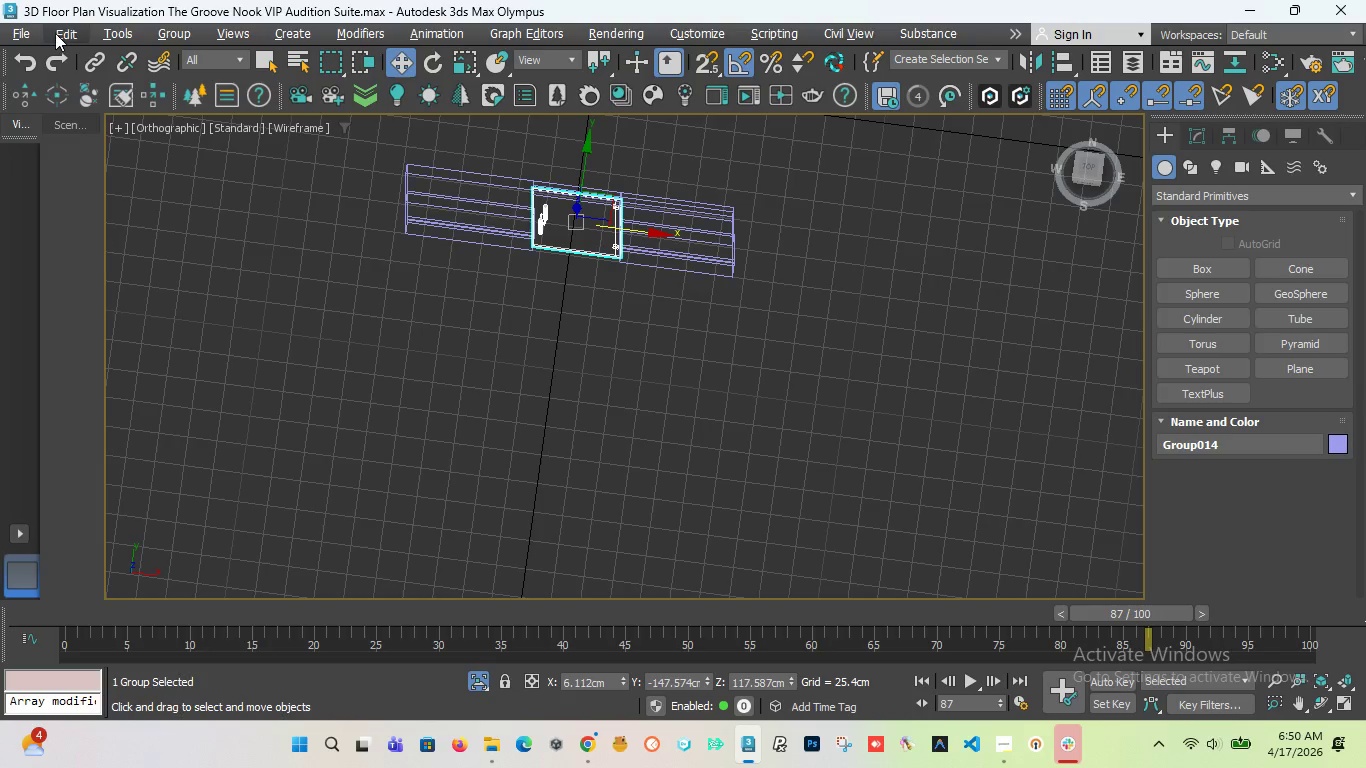 
left_click([17, 28])
 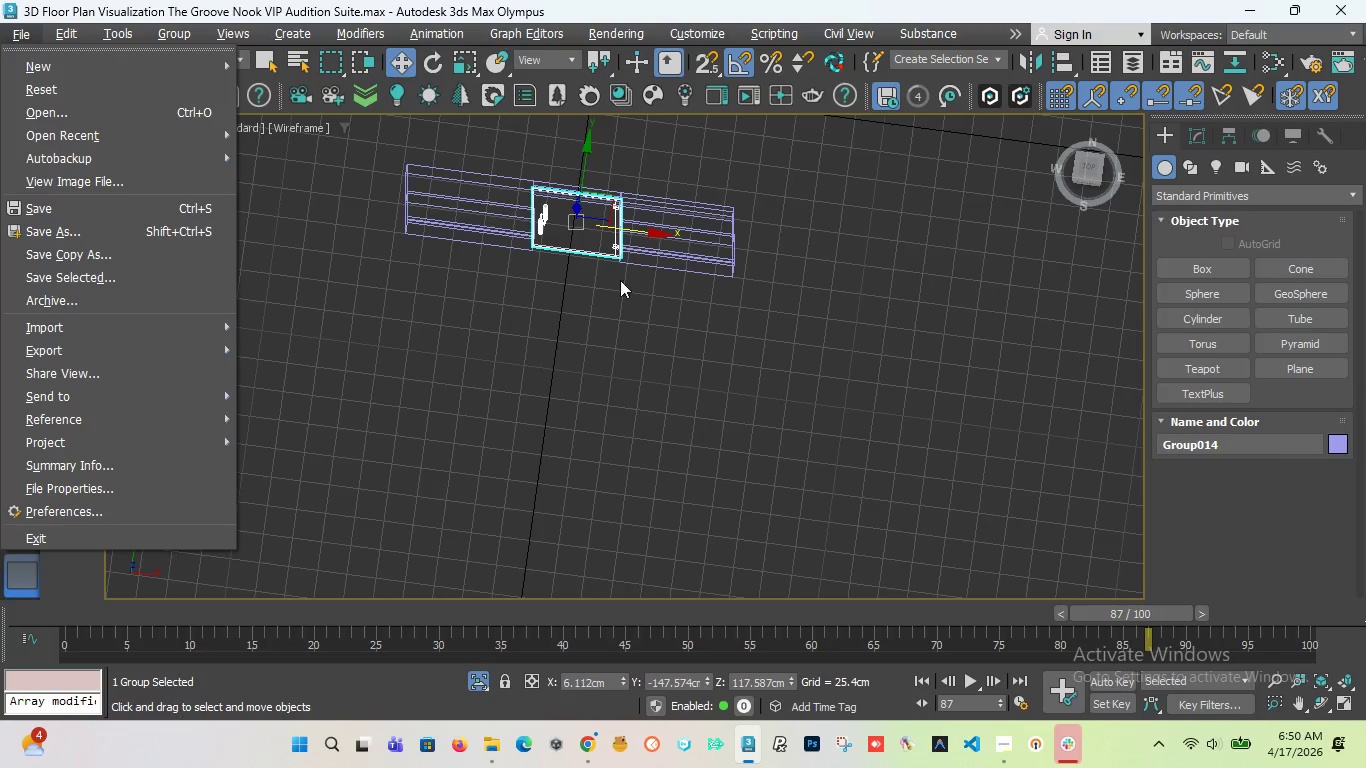 
left_click([627, 313])
 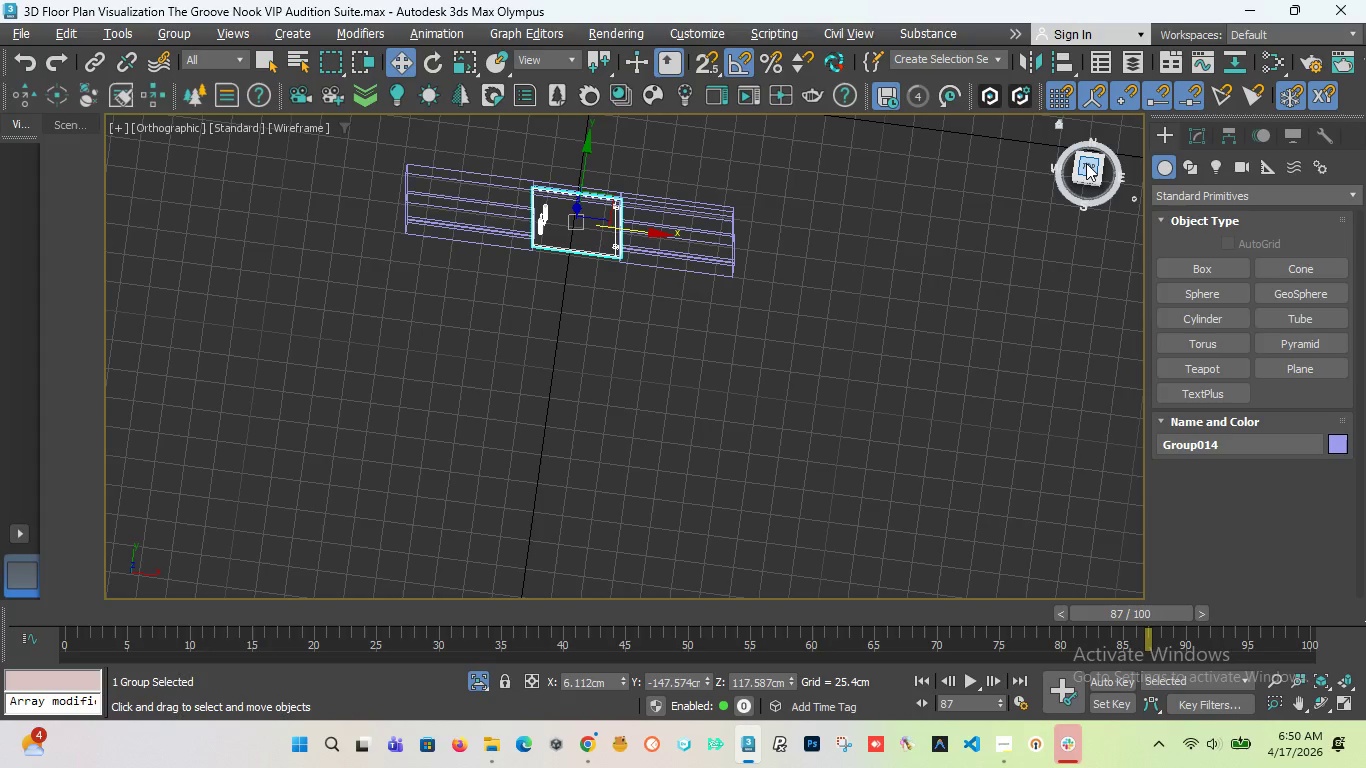 
left_click_drag(start_coordinate=[1086, 163], to_coordinate=[1114, 147])
 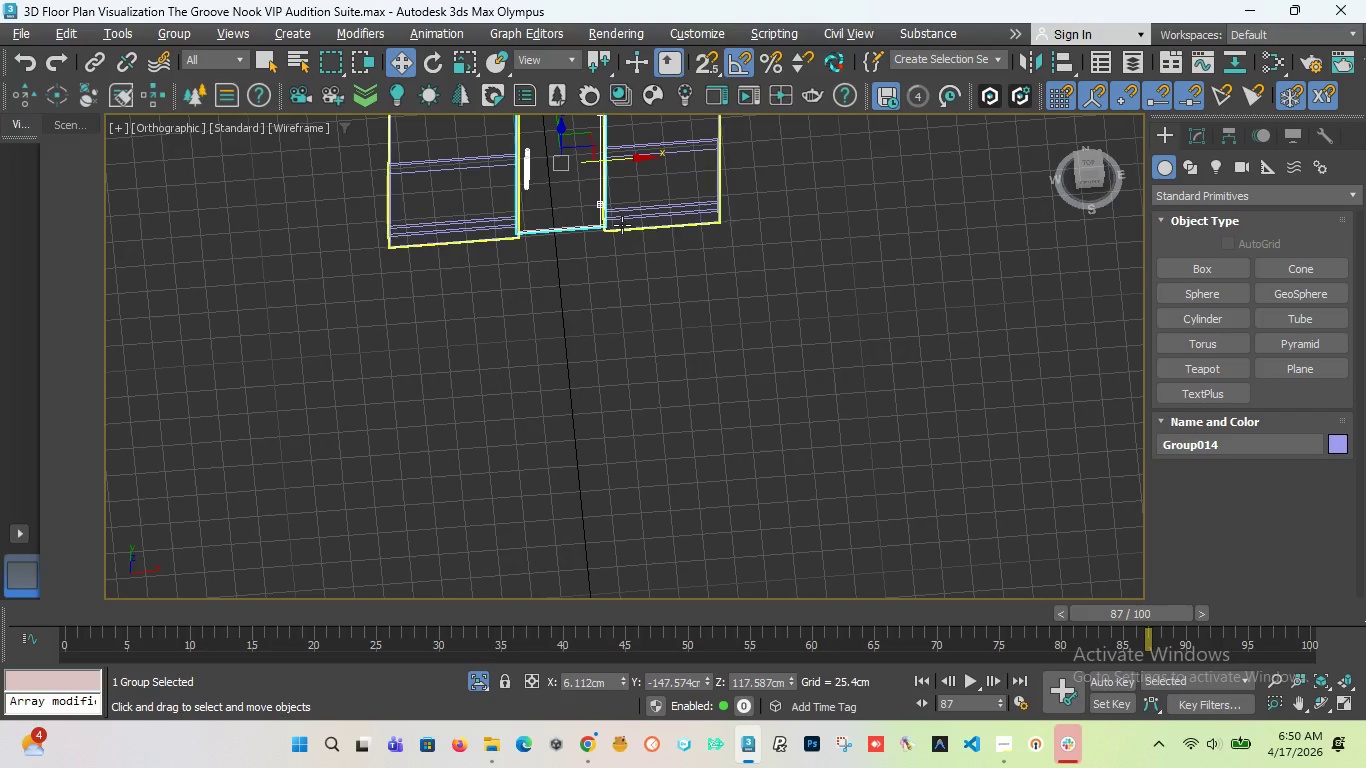 
left_click([609, 285])
 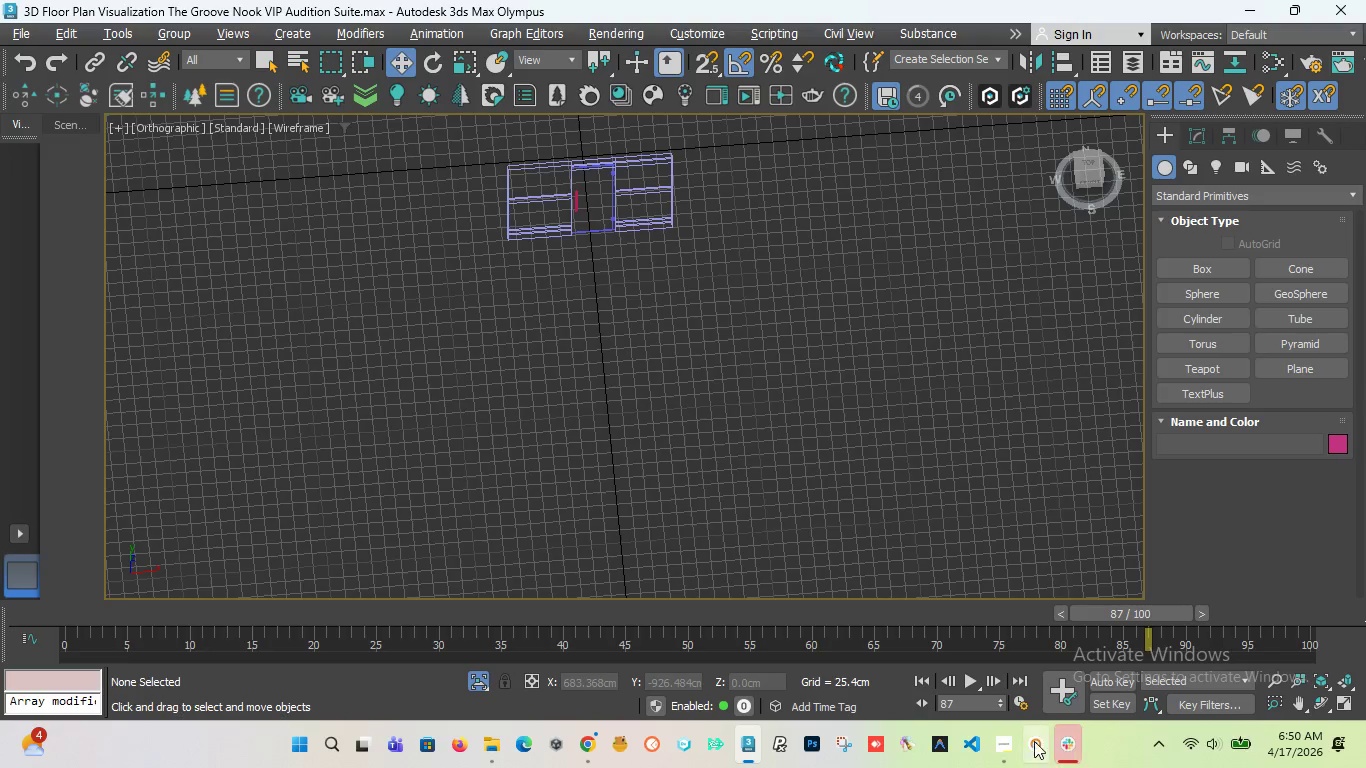 
scroll: coordinate [626, 235], scroll_direction: down, amount: 2.0
 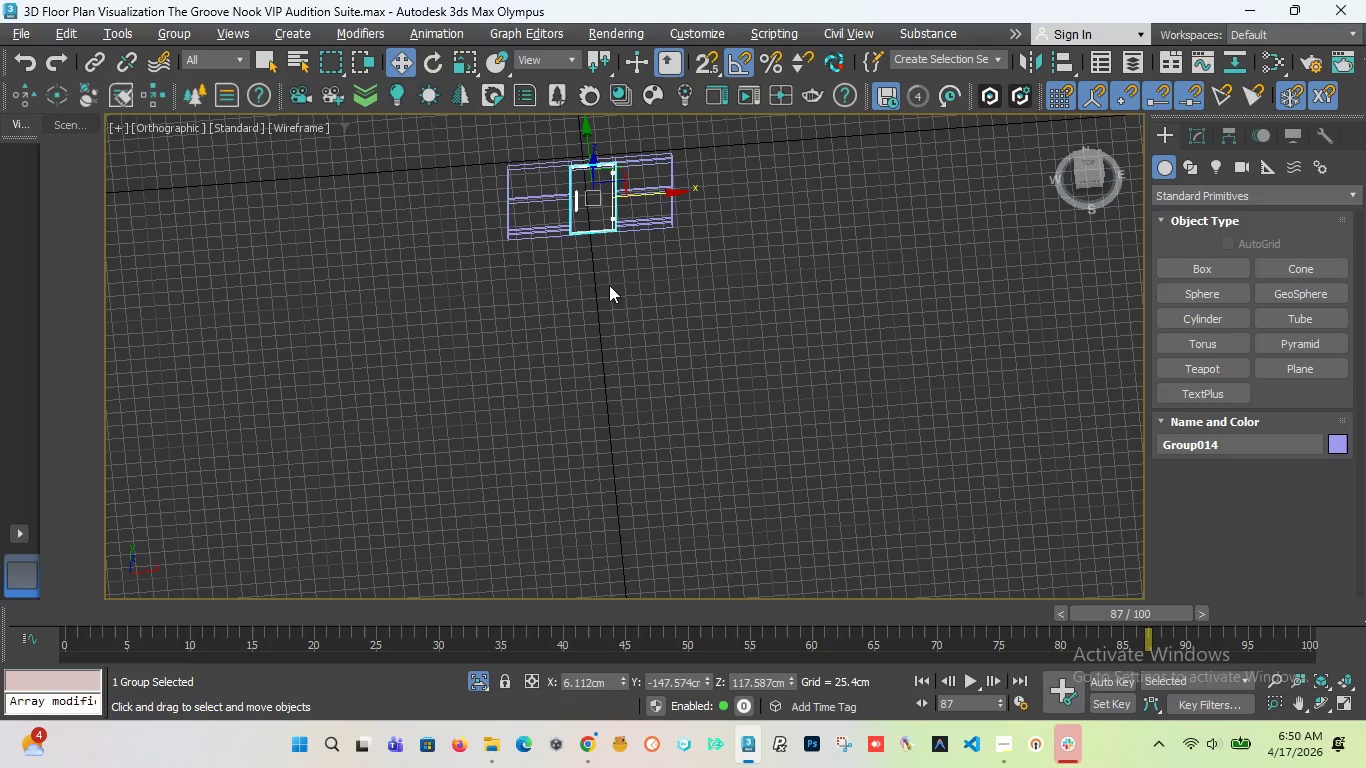 
left_click([1009, 741])